 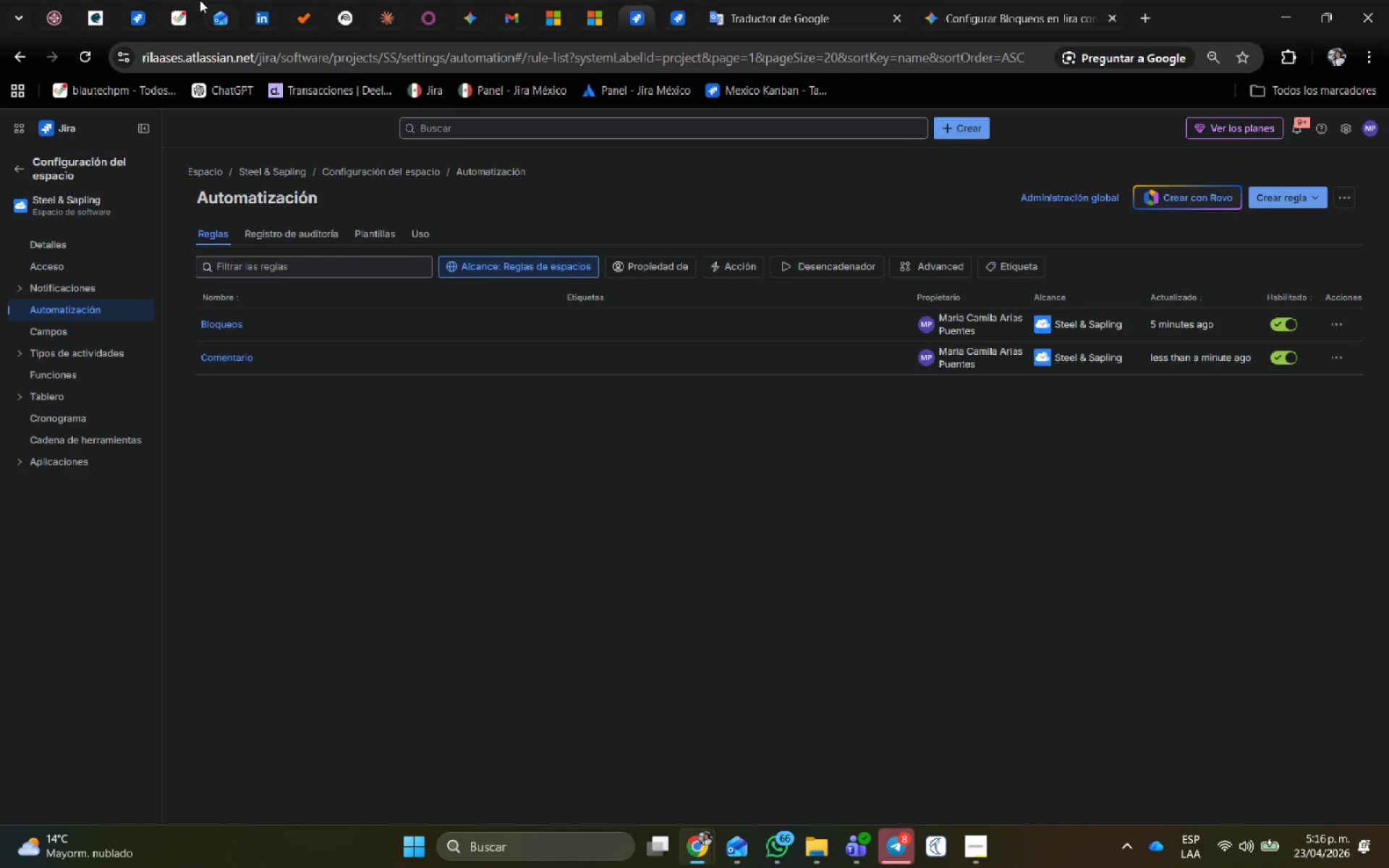 
left_click([23, 161])
 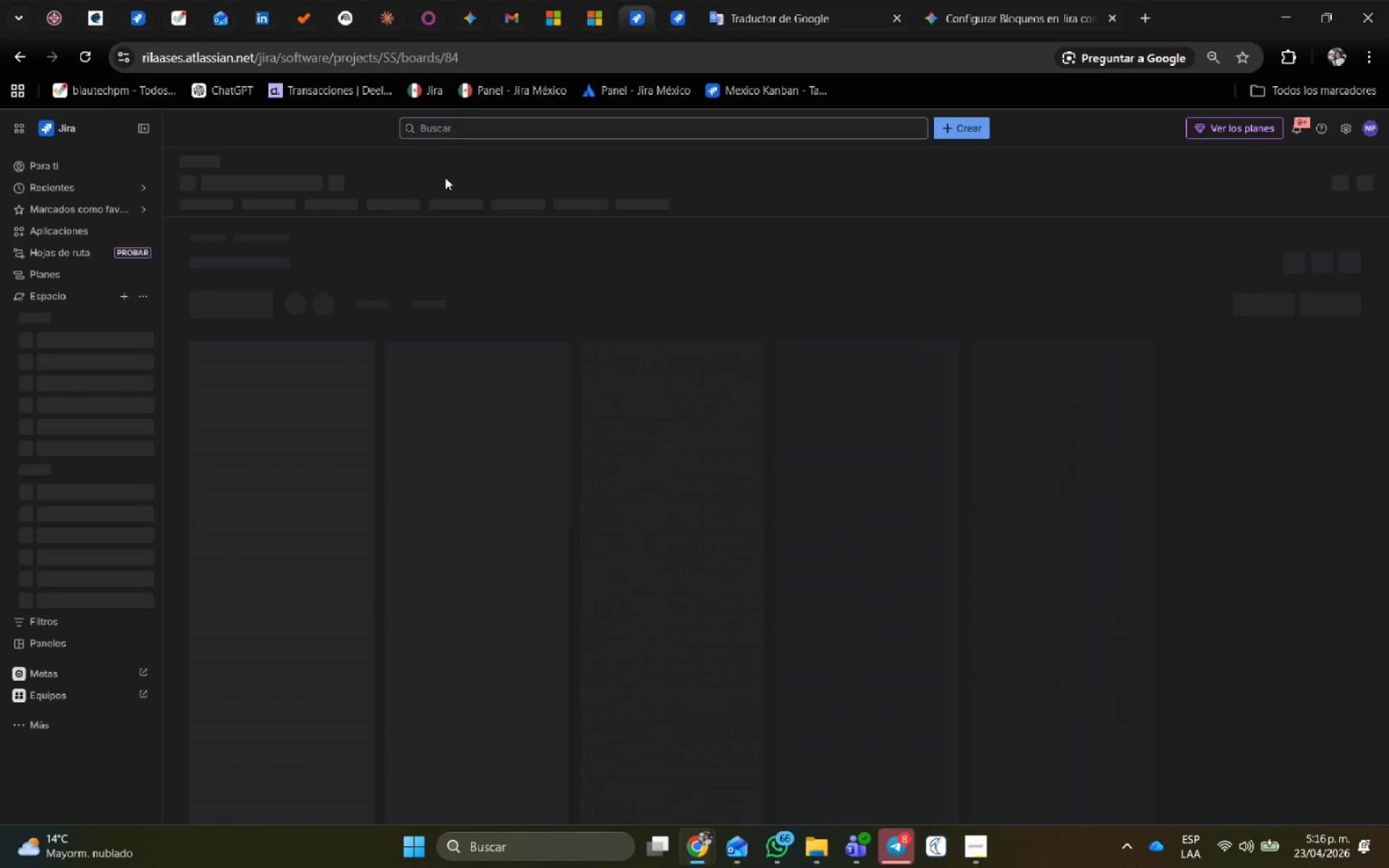 
mouse_move([422, 179])
 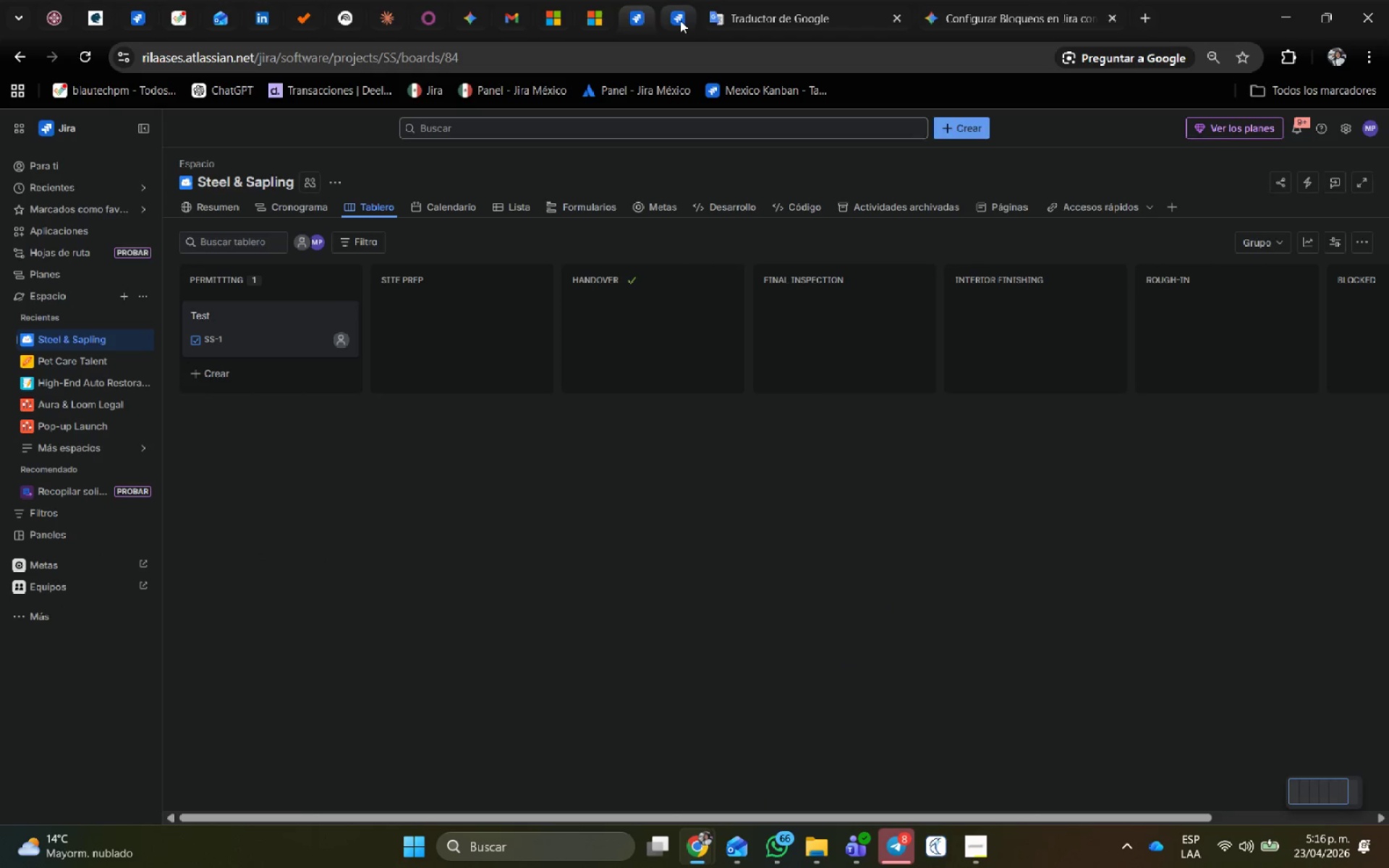 
middle_click([680, 20])
 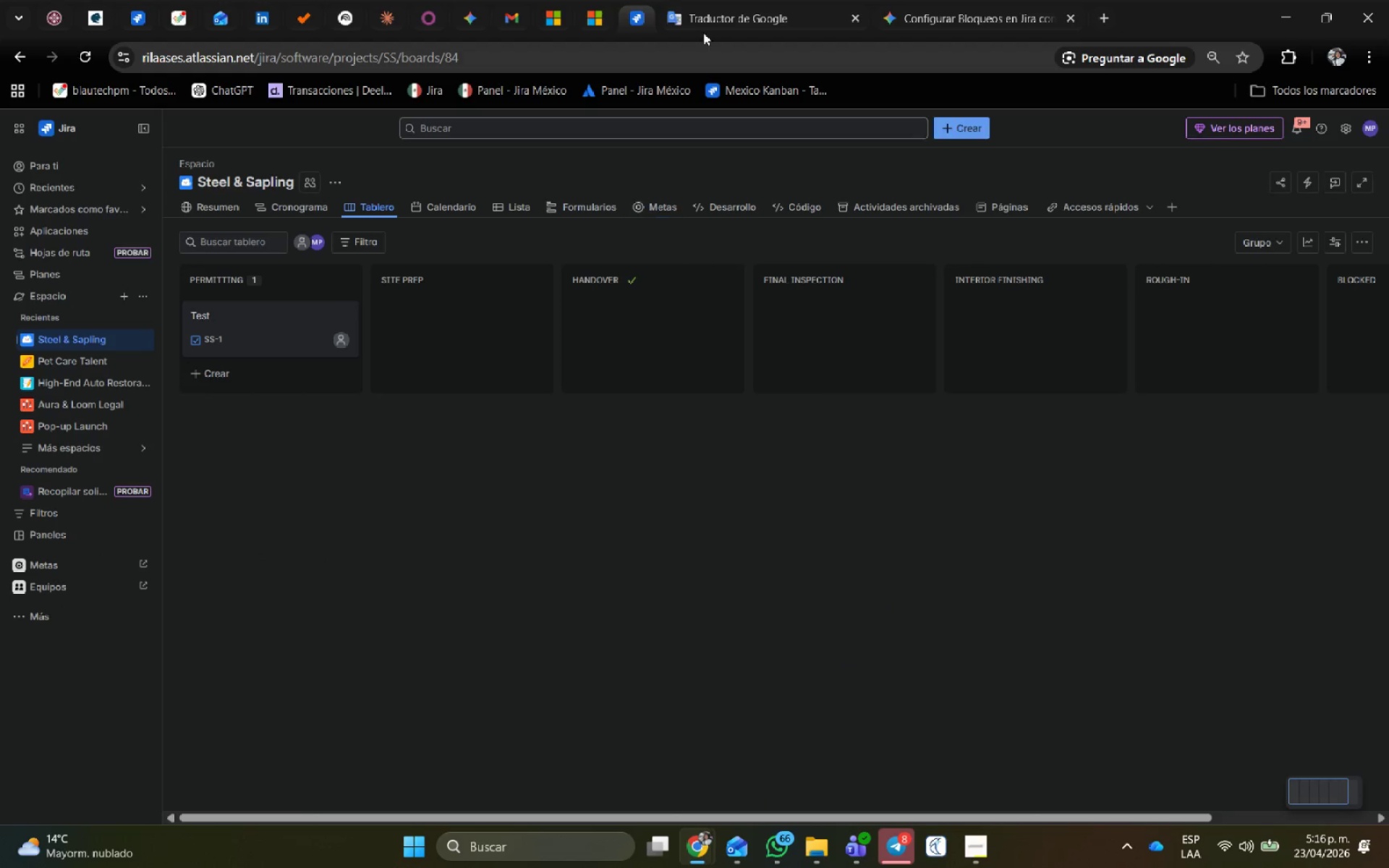 
middle_click([710, 16])
 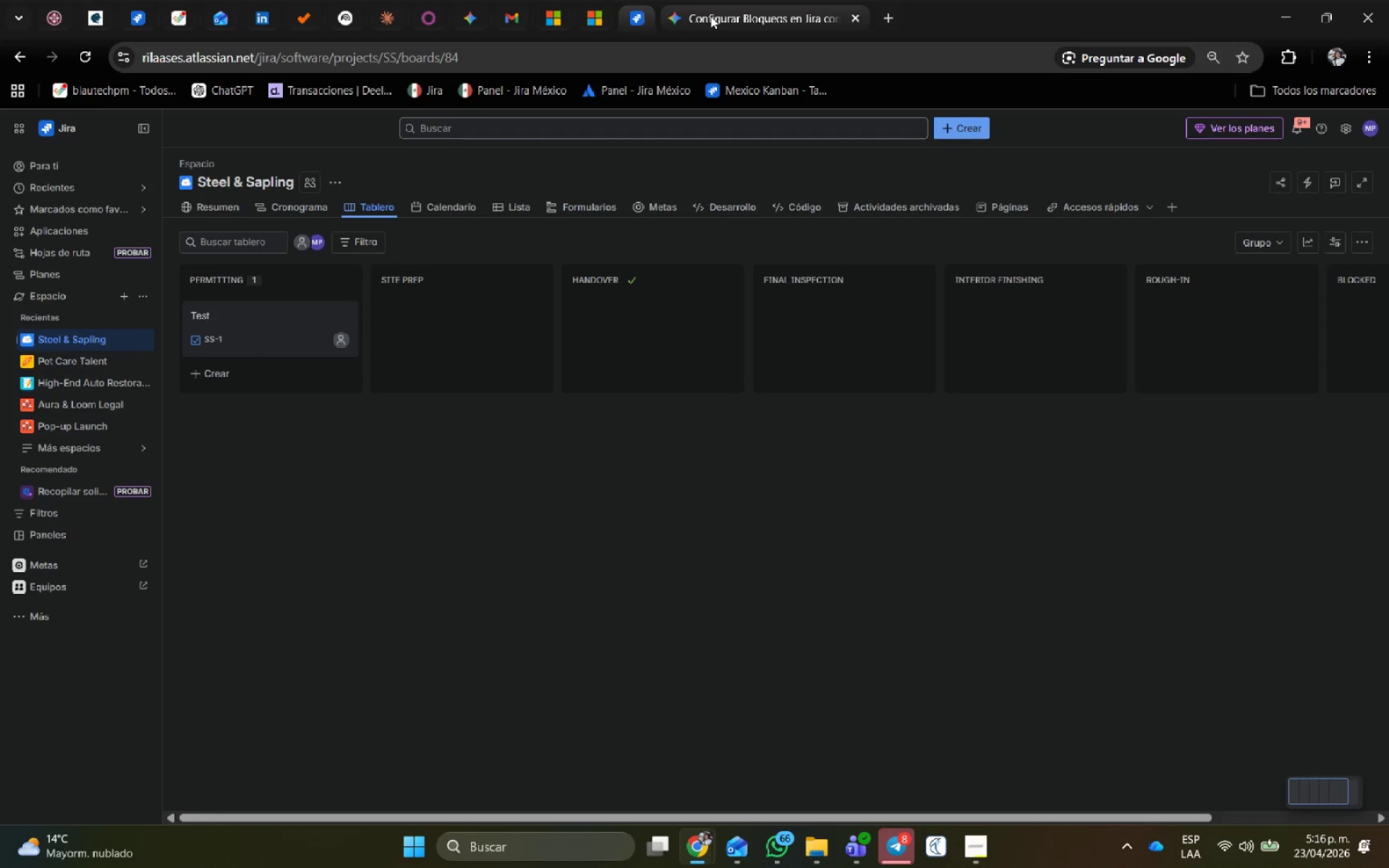 
middle_click([710, 16])
 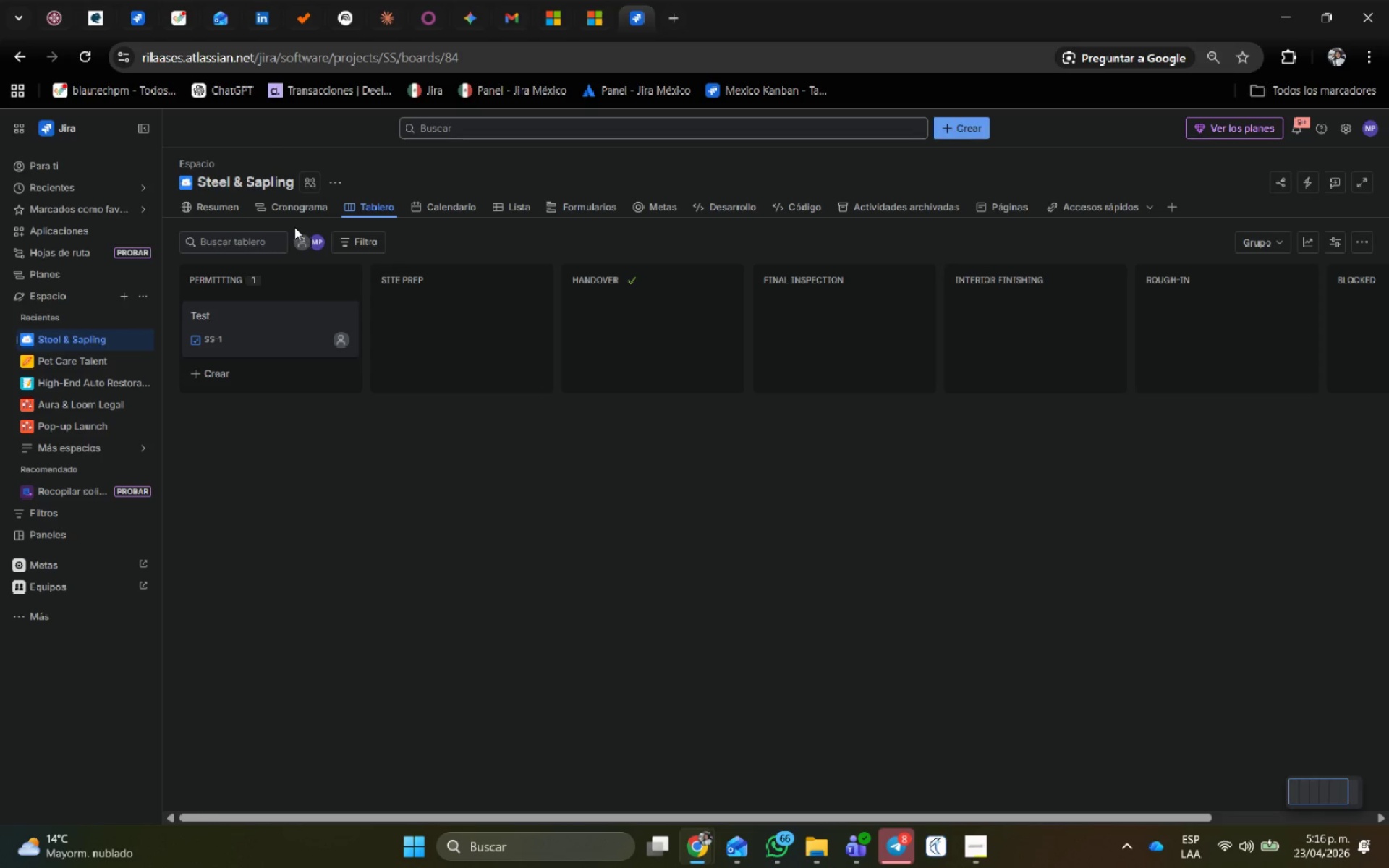 
wait(5.5)
 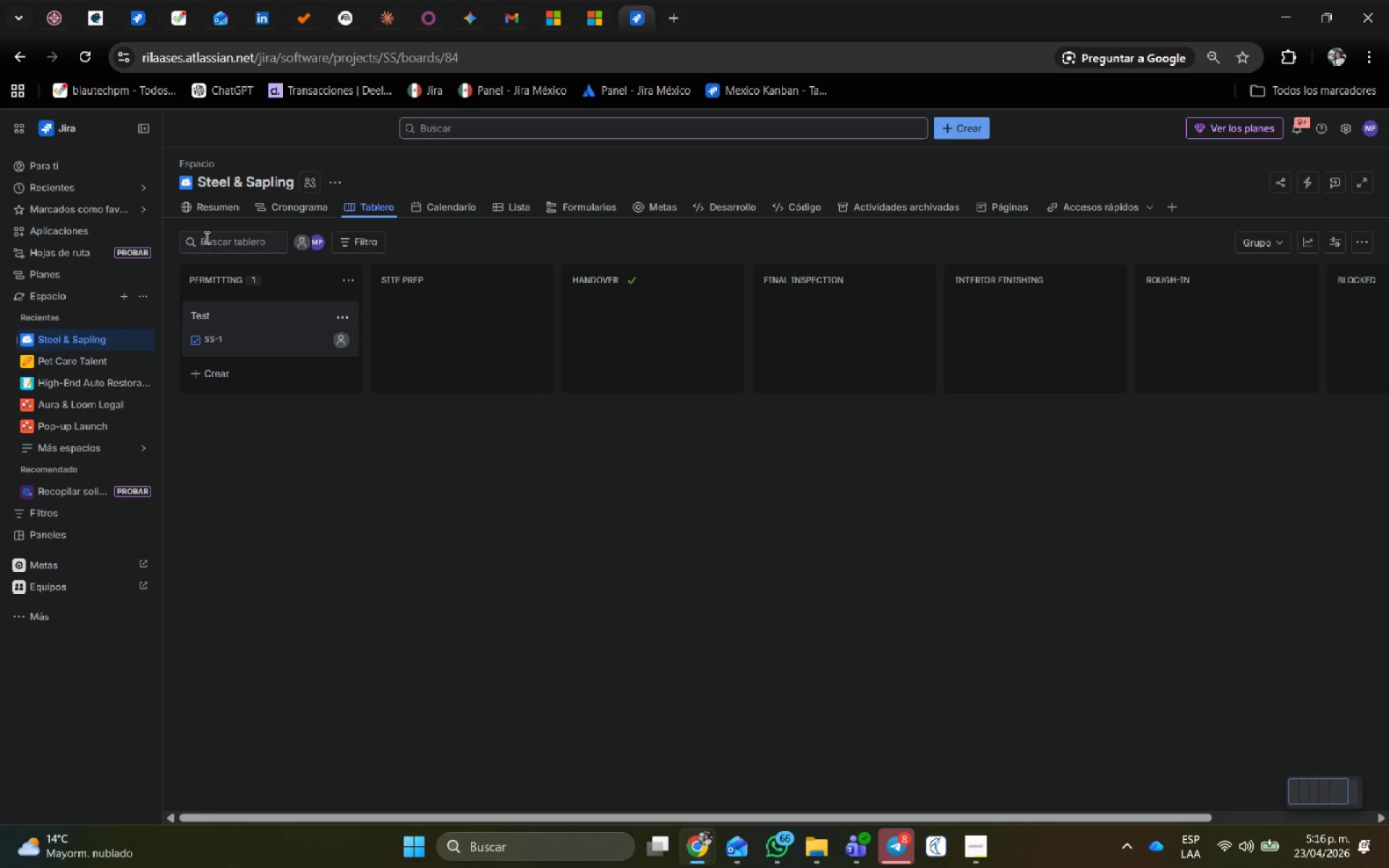 
left_click([292, 210])
 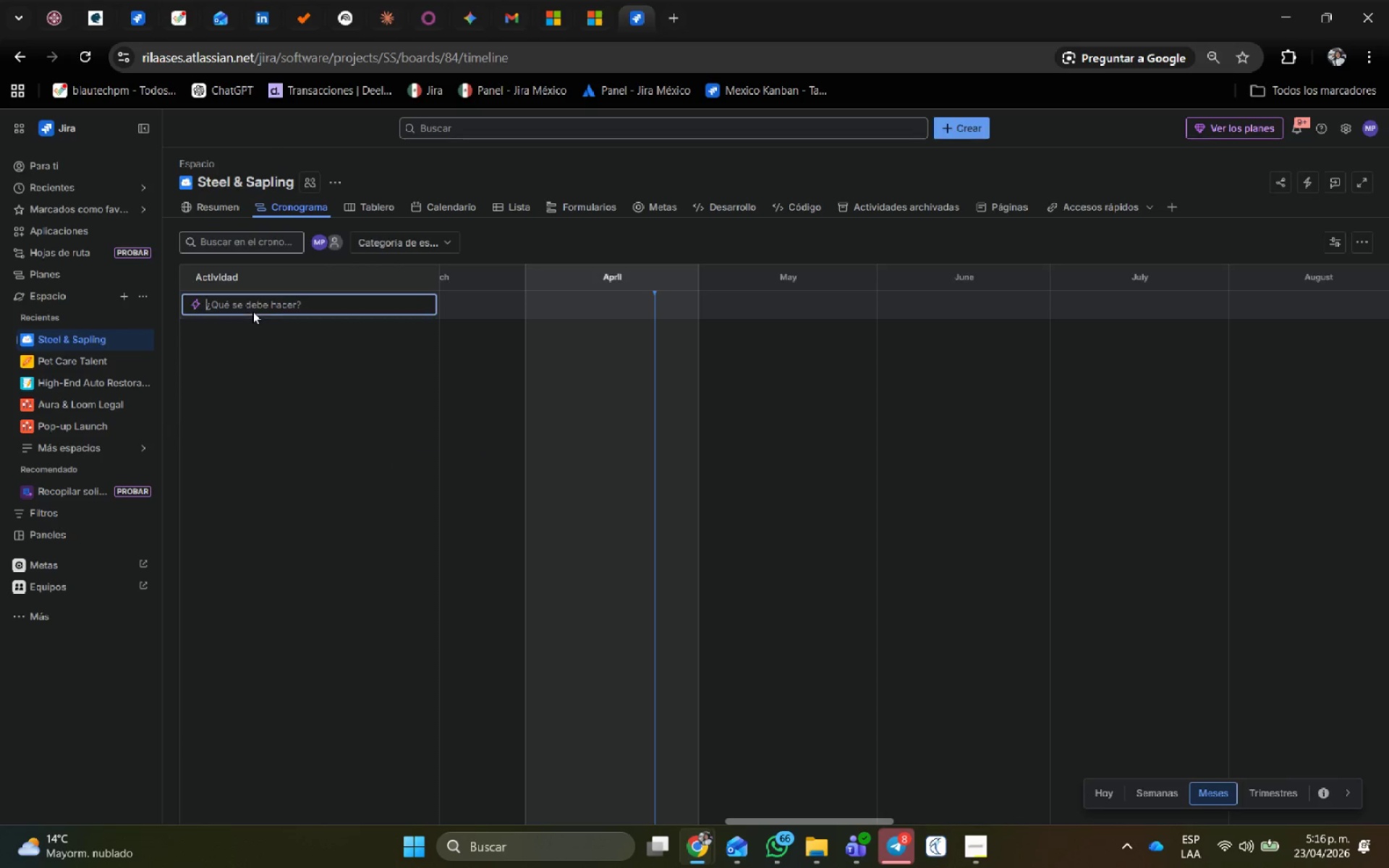 
left_click([252, 303])
 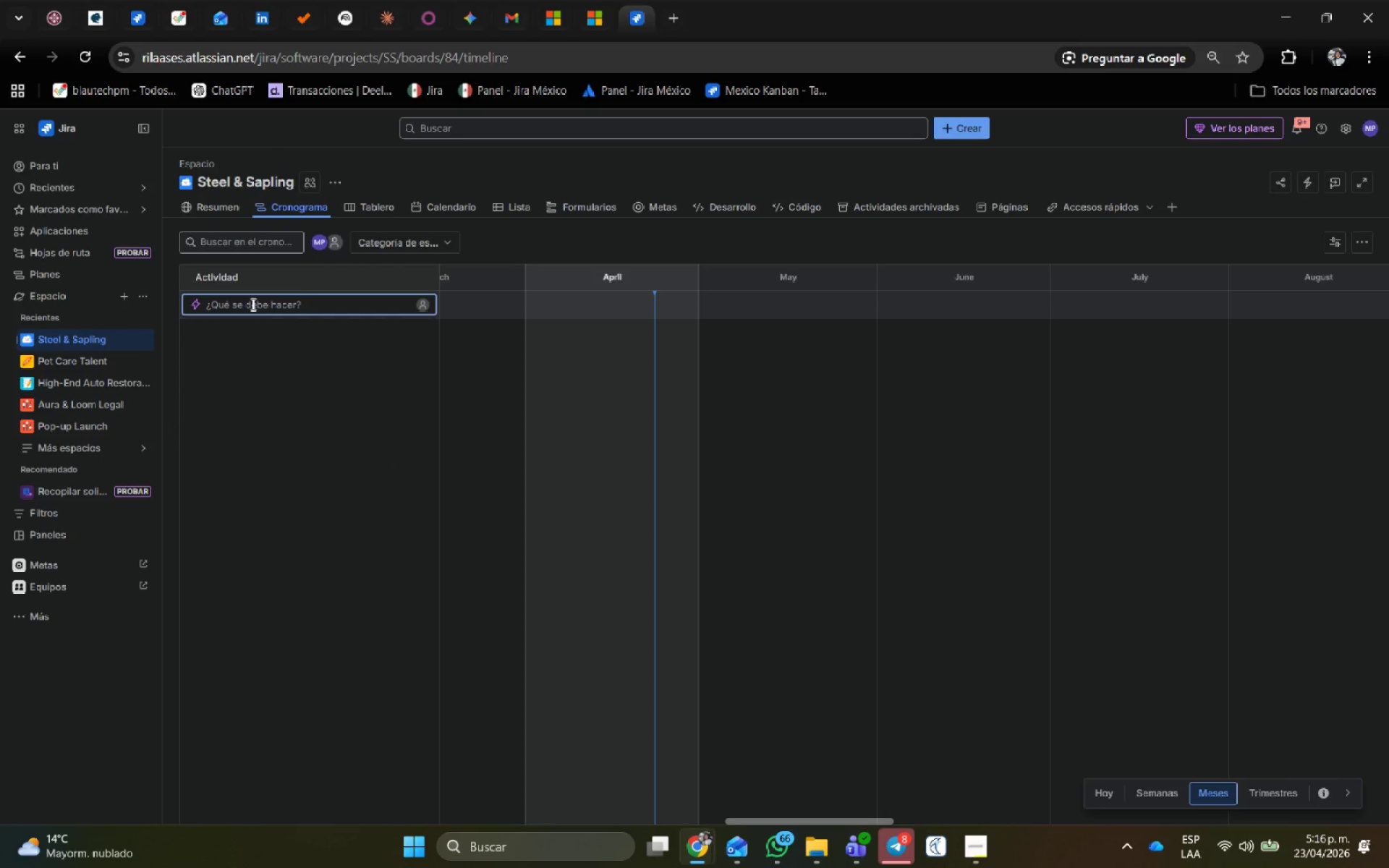 
key(Alt+AltLeft)
 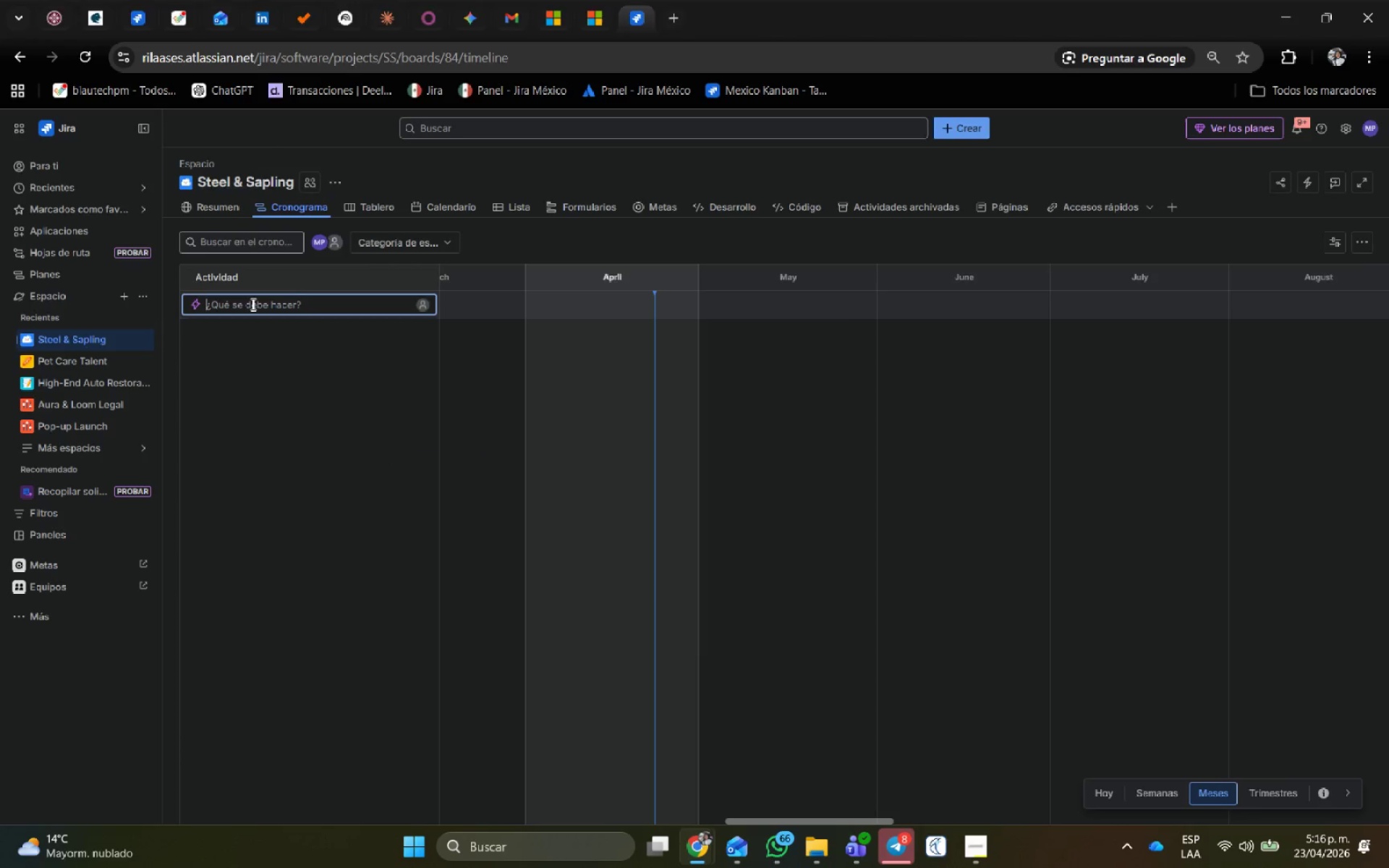 
key(Alt+Tab)